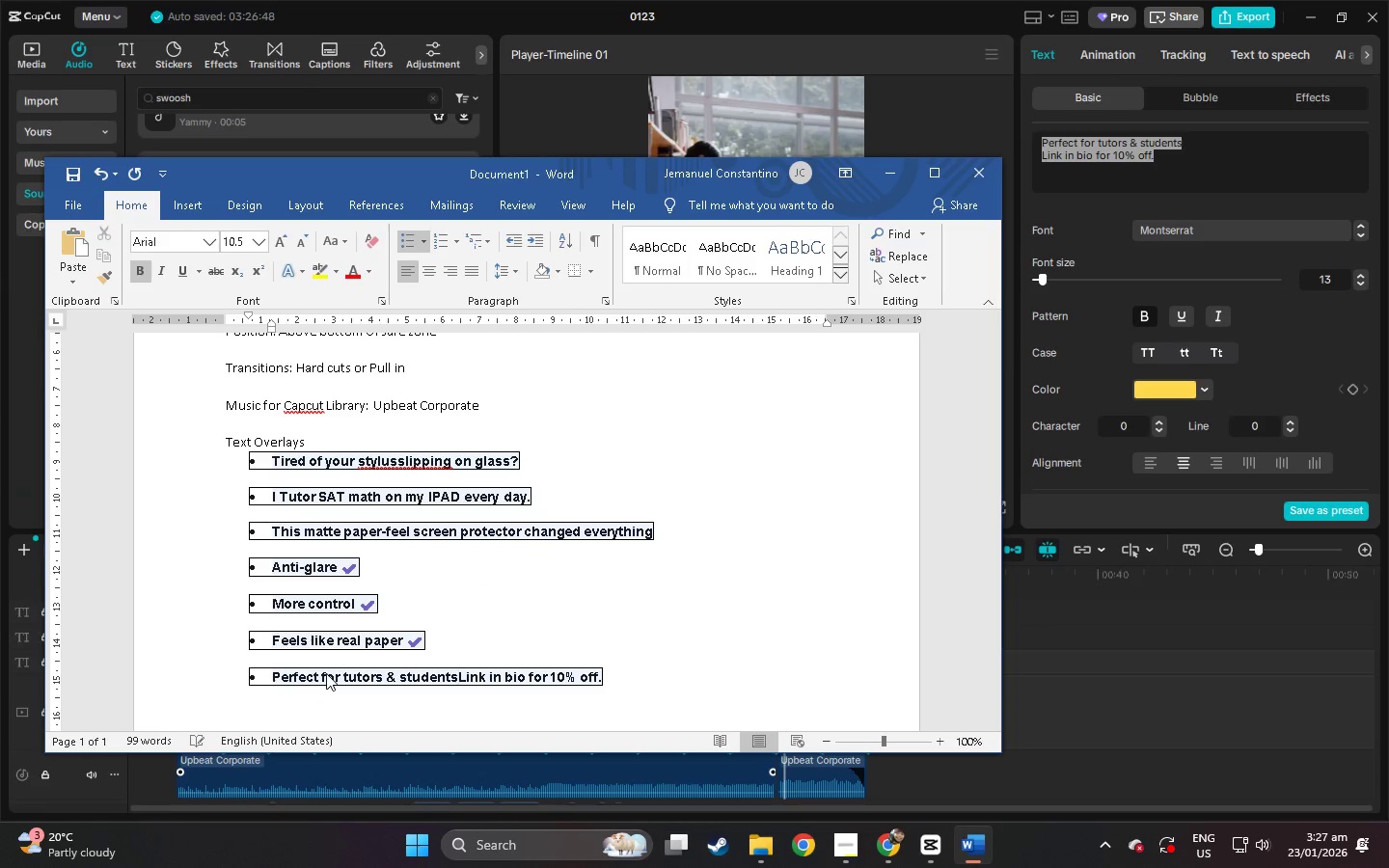 
key(Space)
 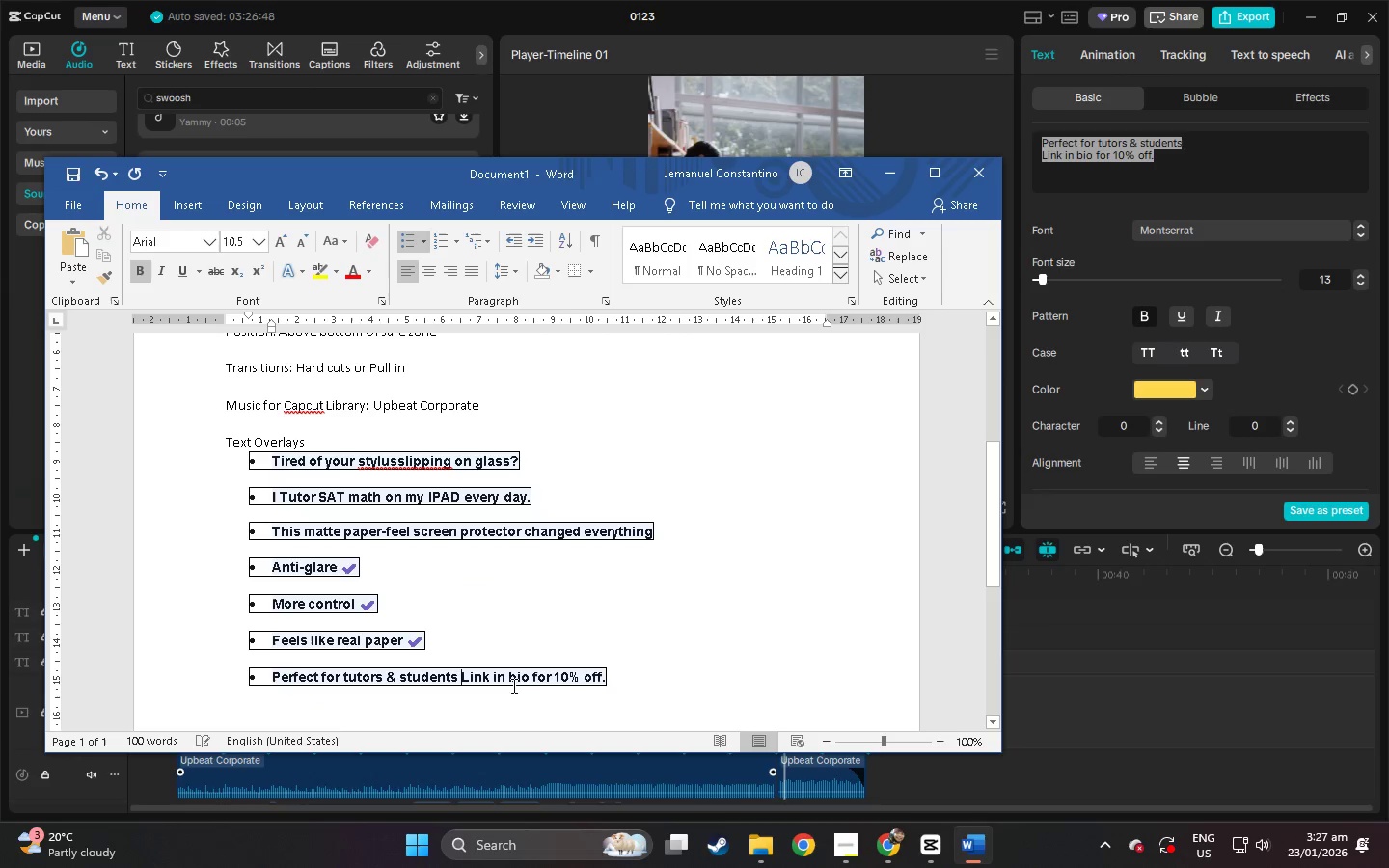 
left_click([562, 686])
 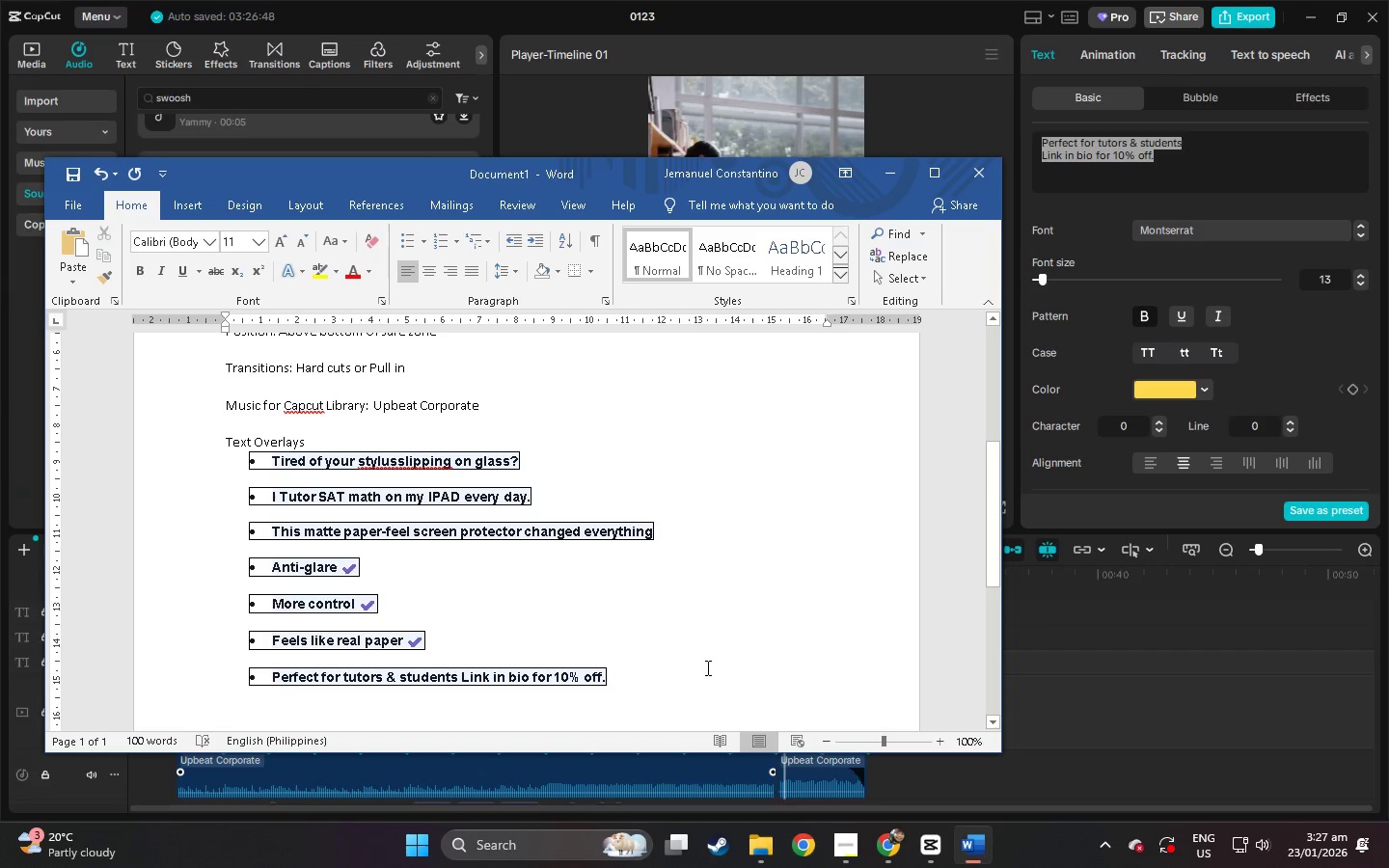 
scroll: coordinate [706, 667], scroll_direction: down, amount: 3.0
 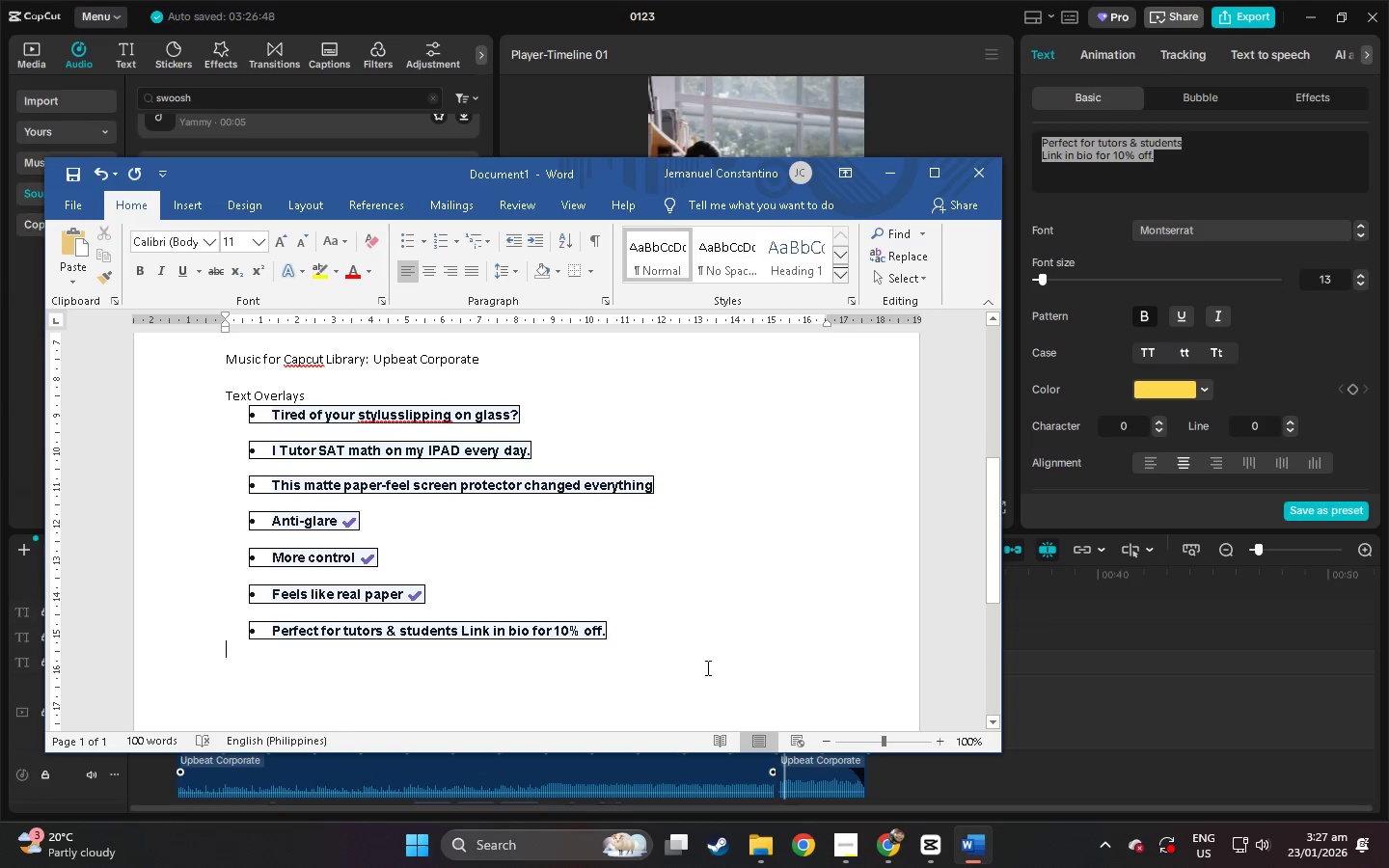 
scroll: coordinate [706, 667], scroll_direction: up, amount: 3.0
 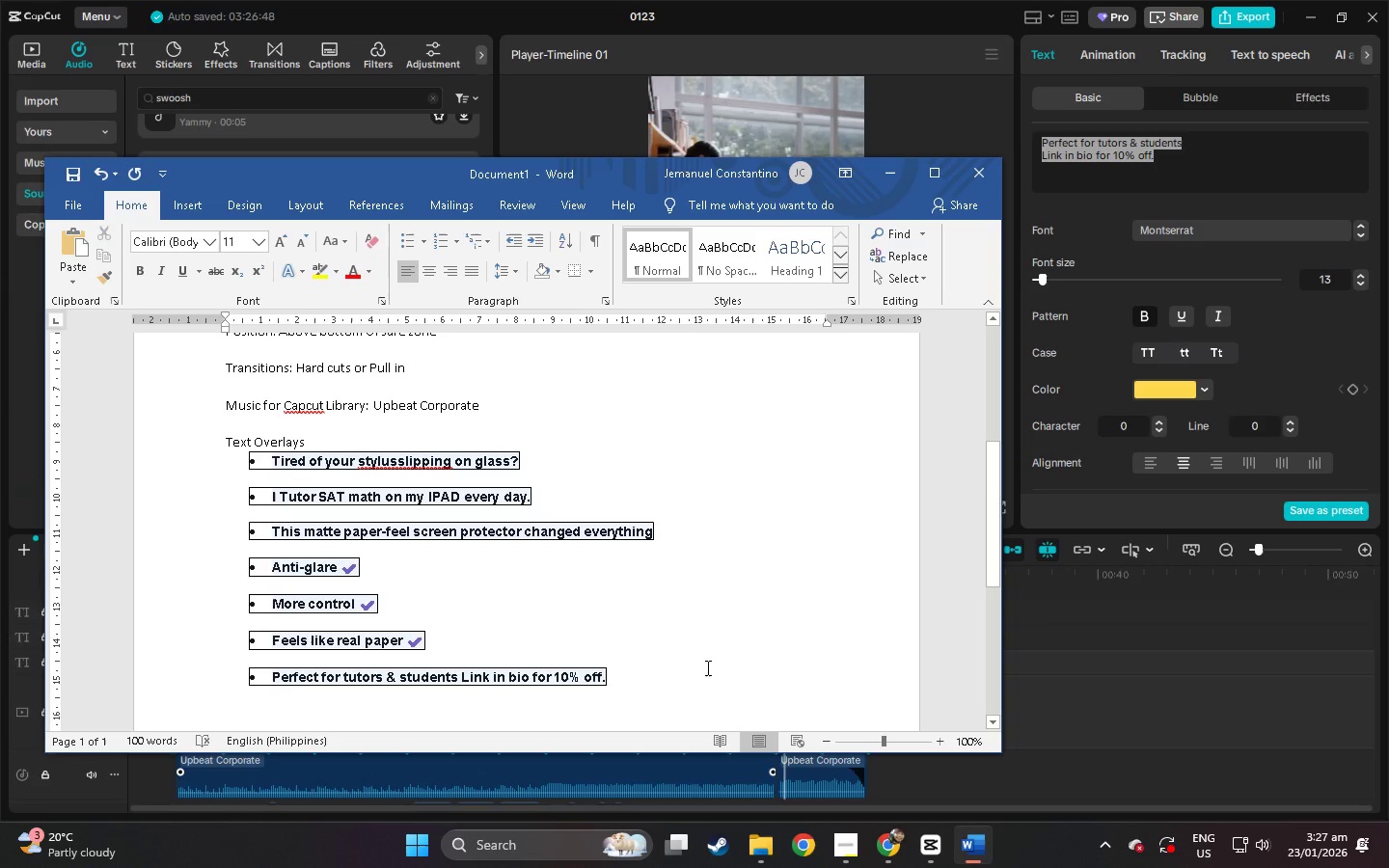 
key(Alt+AltLeft)
 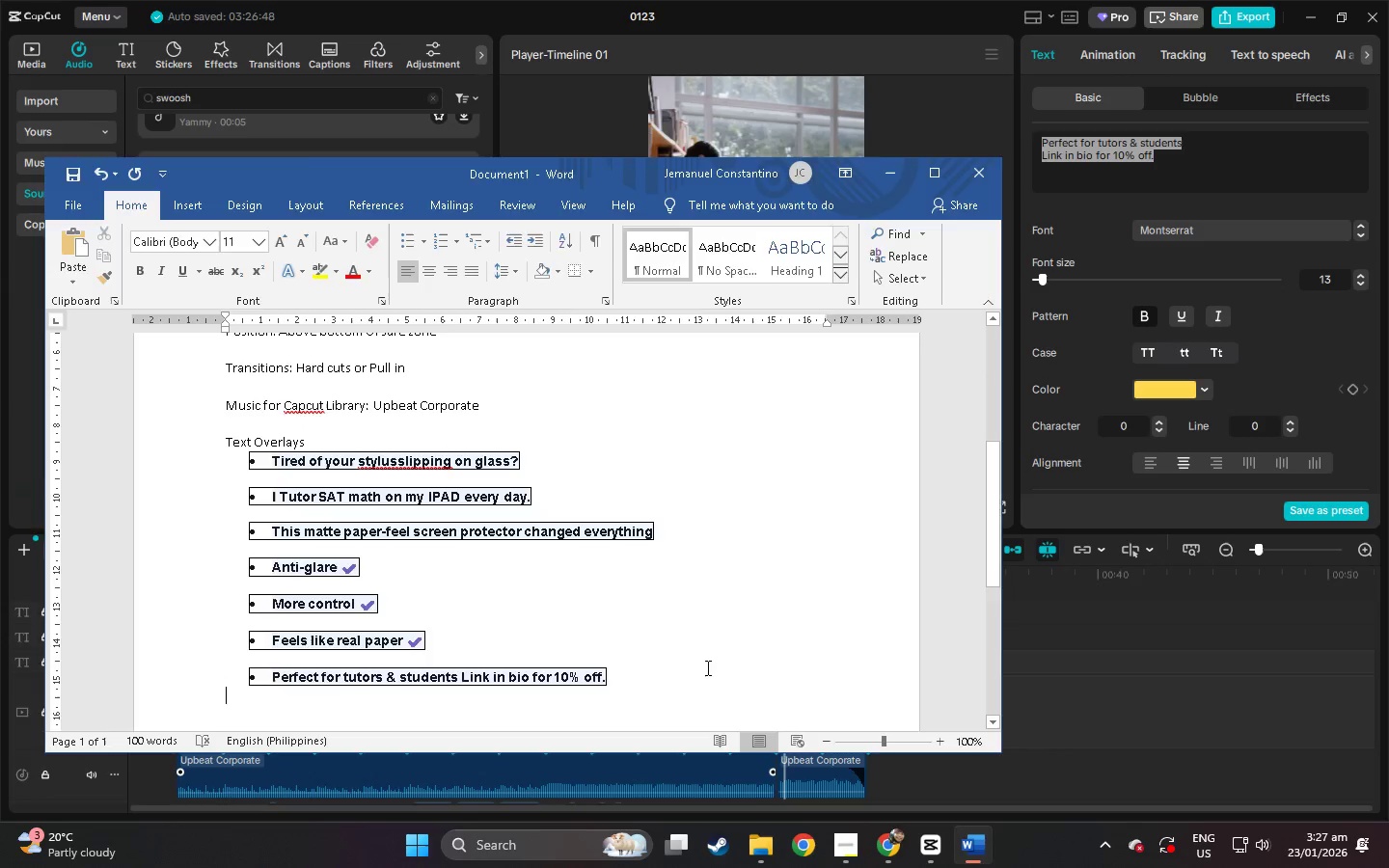 
key(Alt+Tab)
 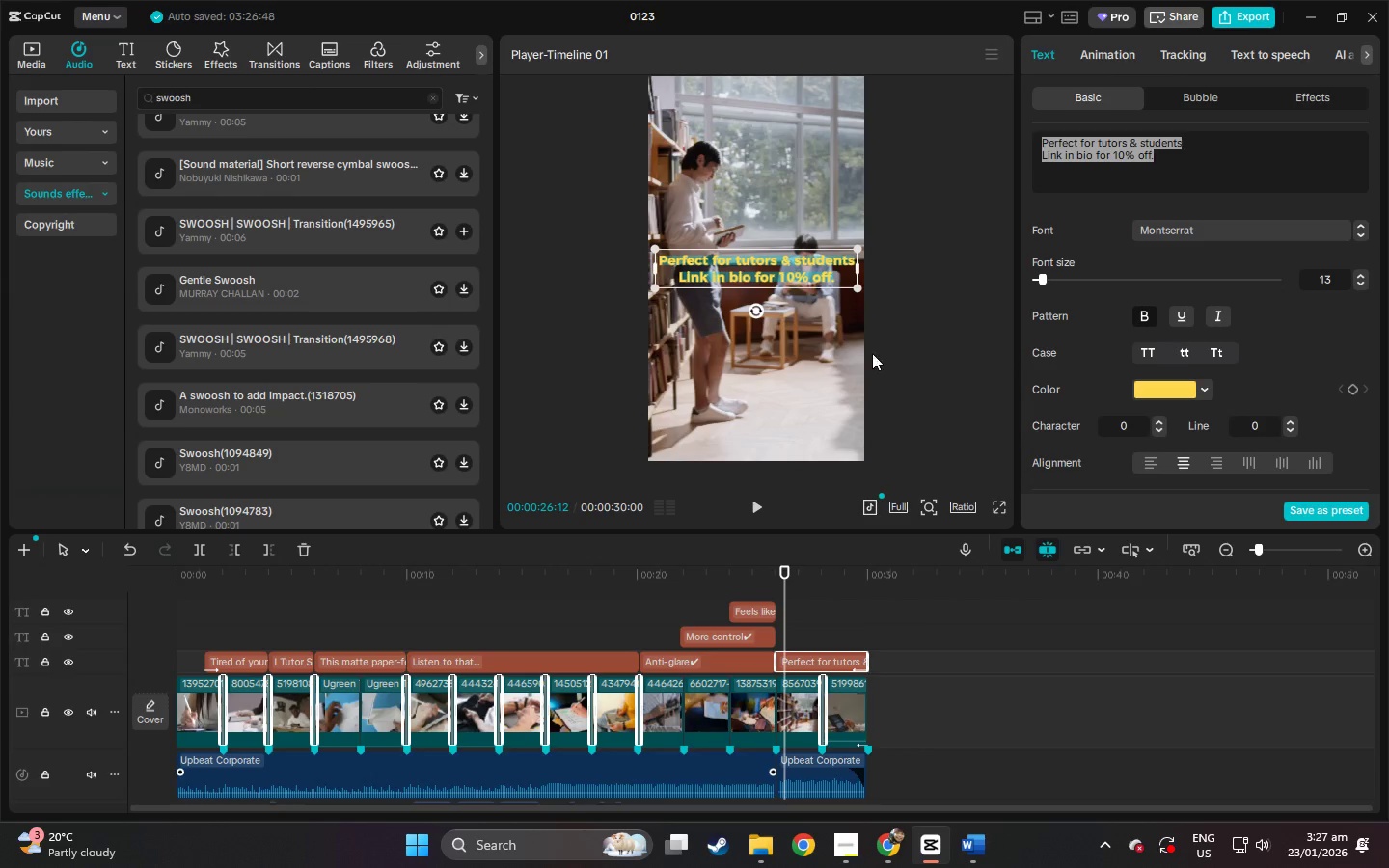 
key(Alt+Tab)
 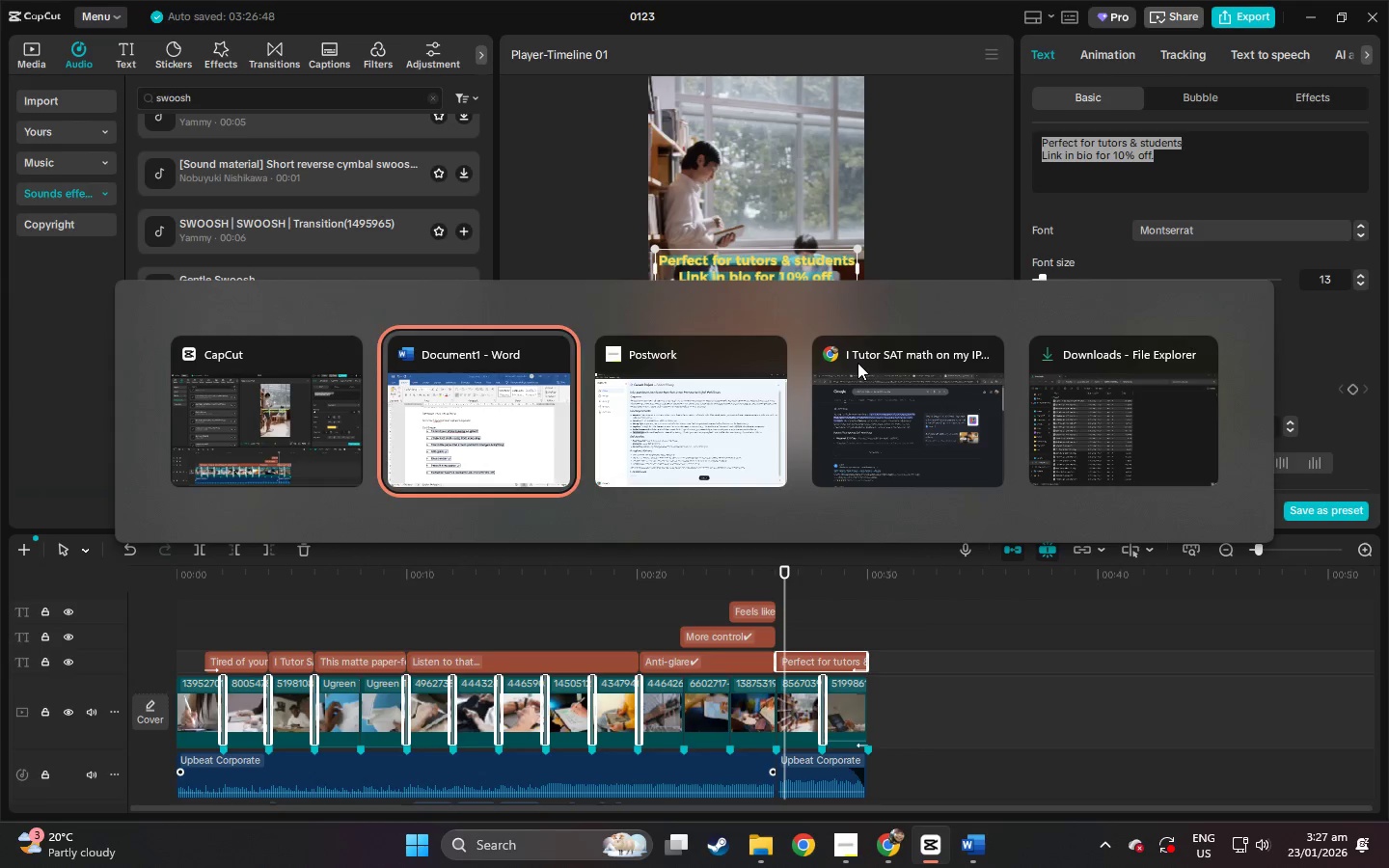 
key(Alt+Tab)